 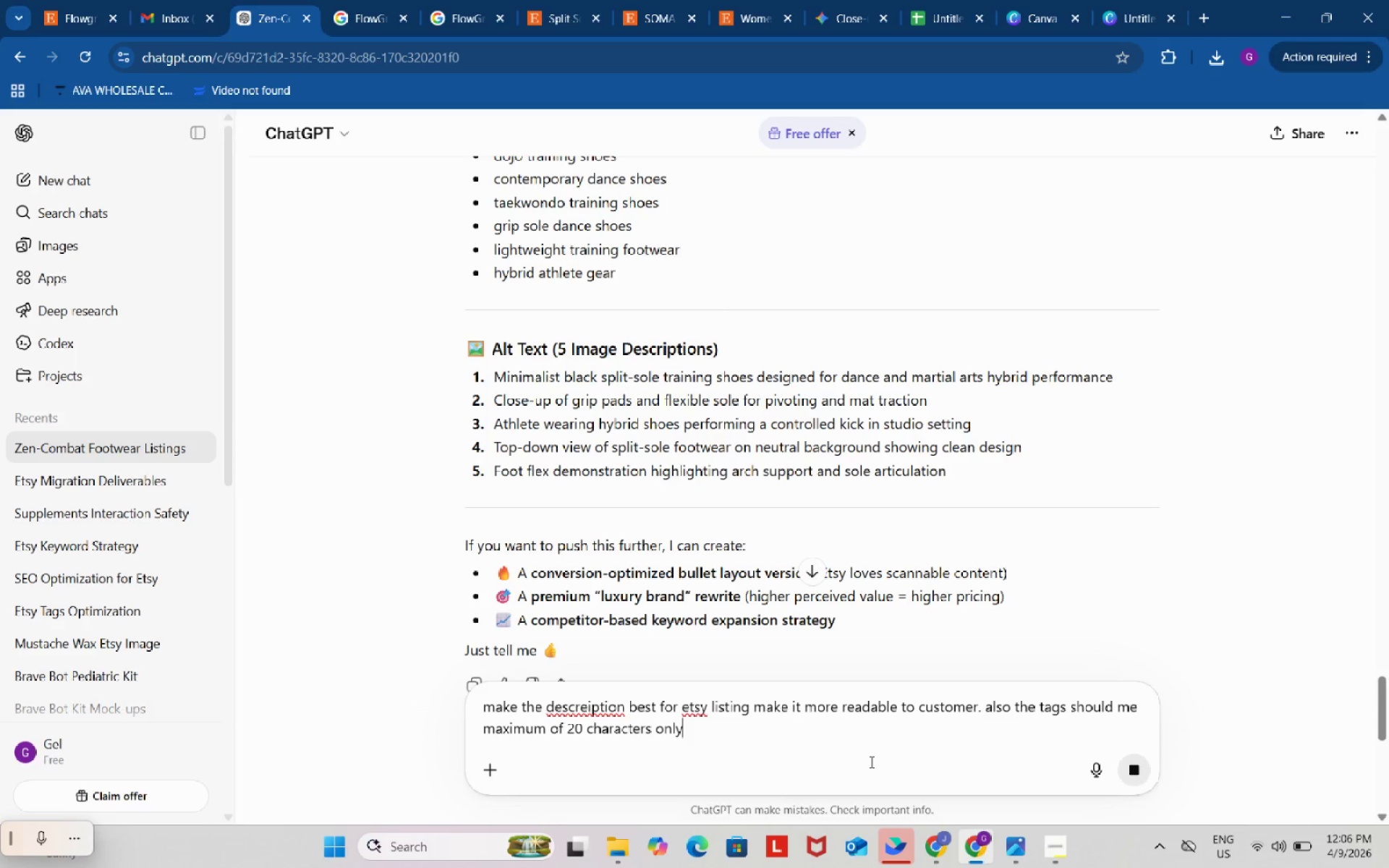 
key(Enter)
 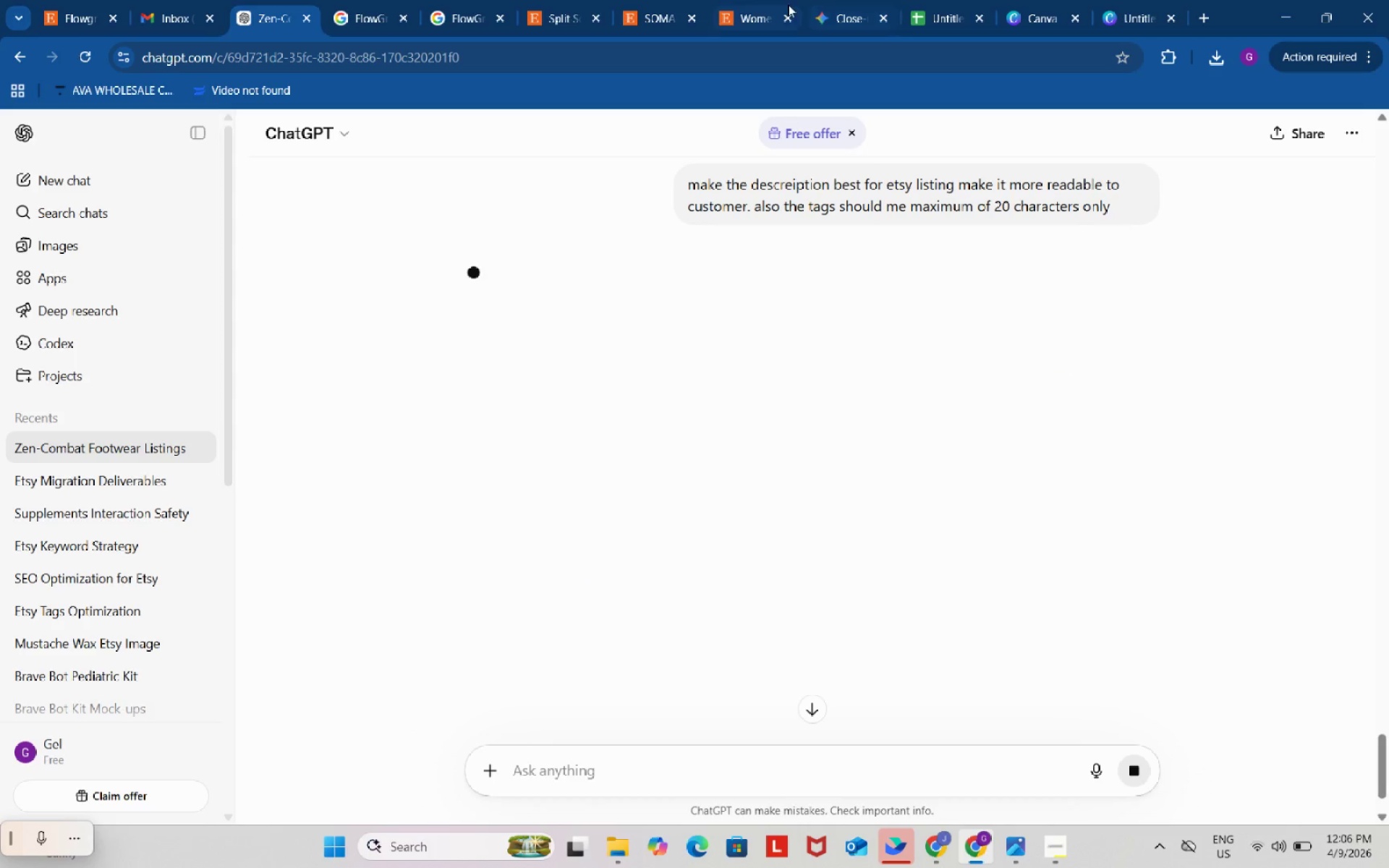 
left_click([749, 0])
 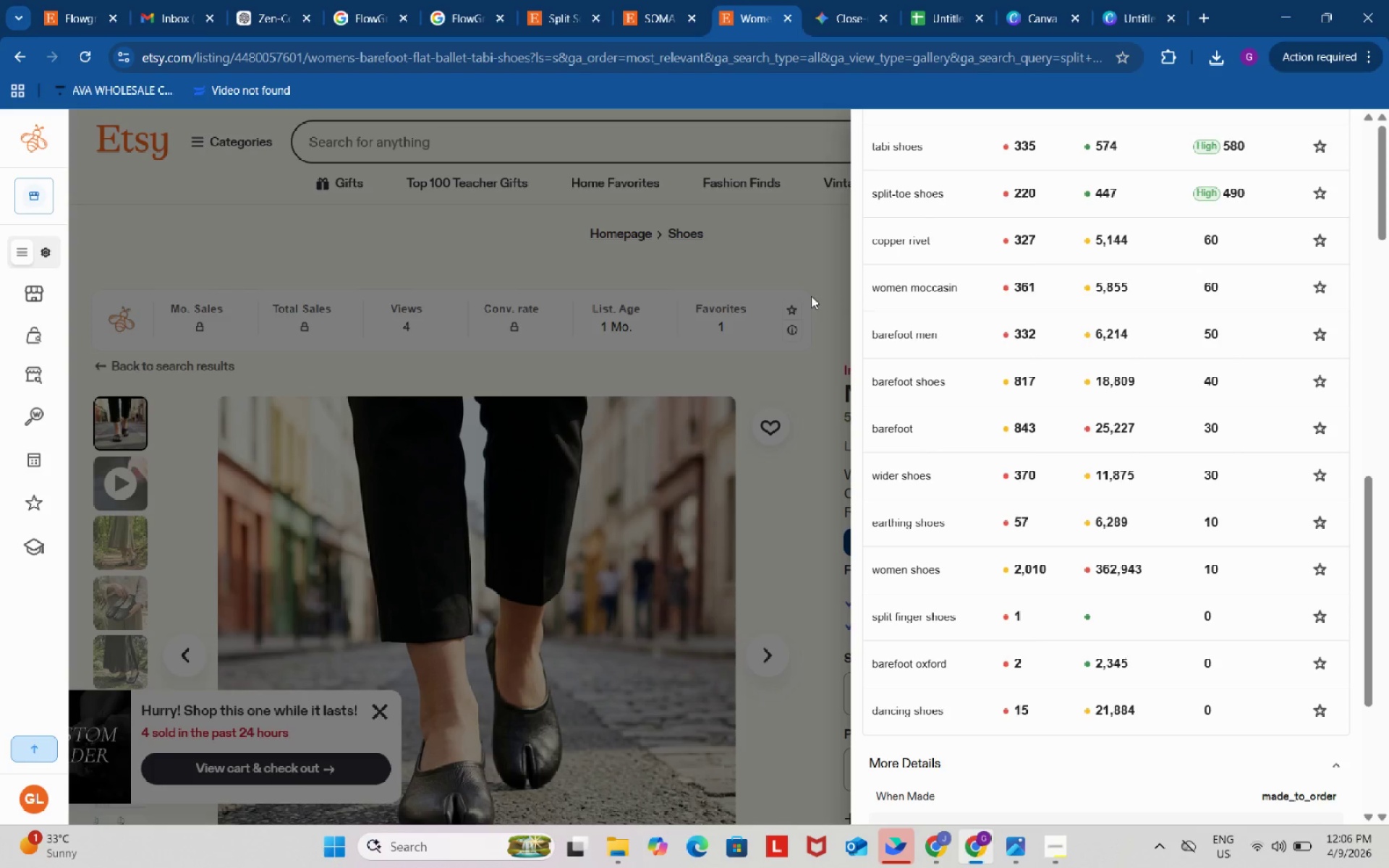 
scroll: coordinate [822, 558], scroll_direction: down, amount: 9.0
 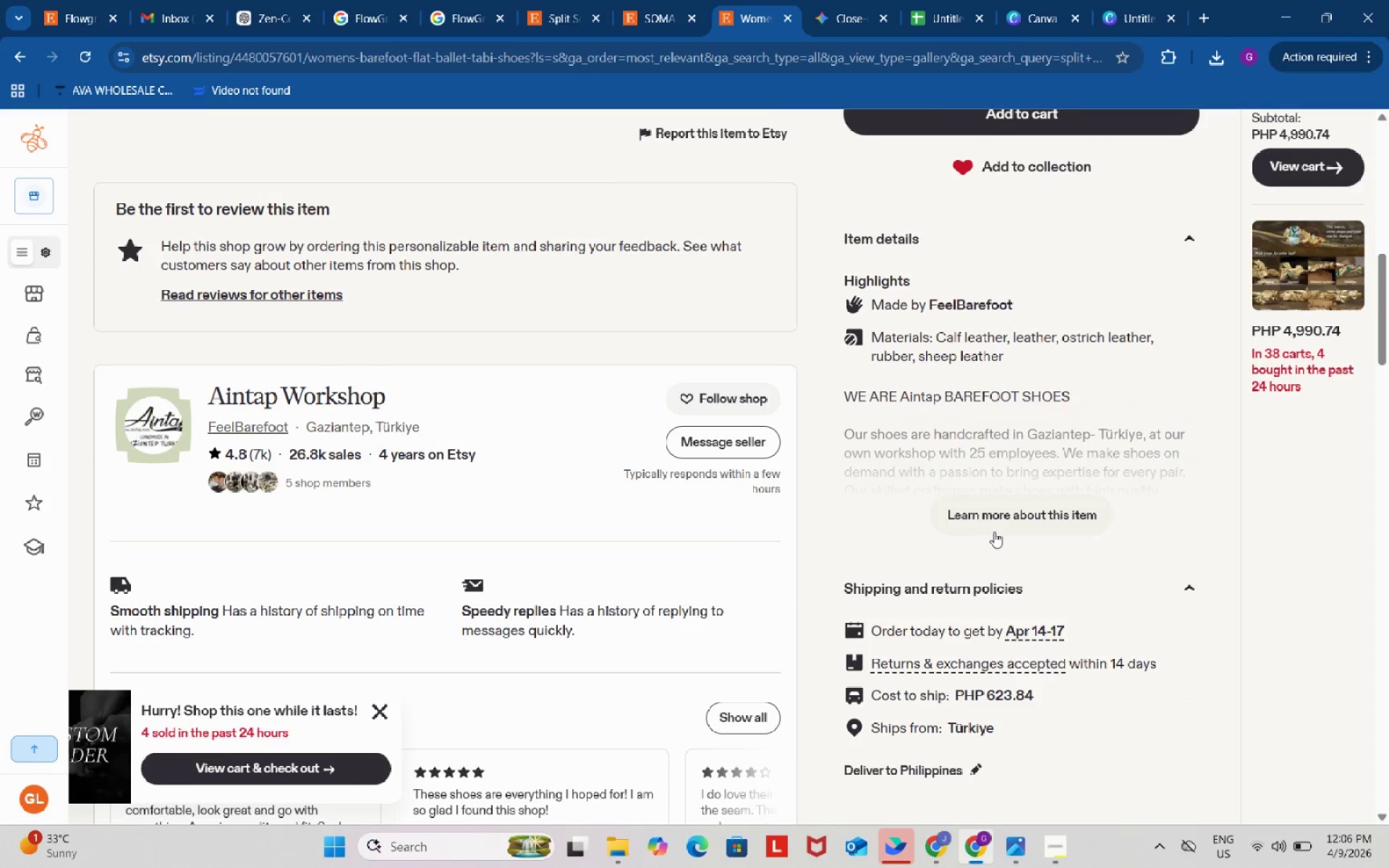 
left_click([1000, 520])
 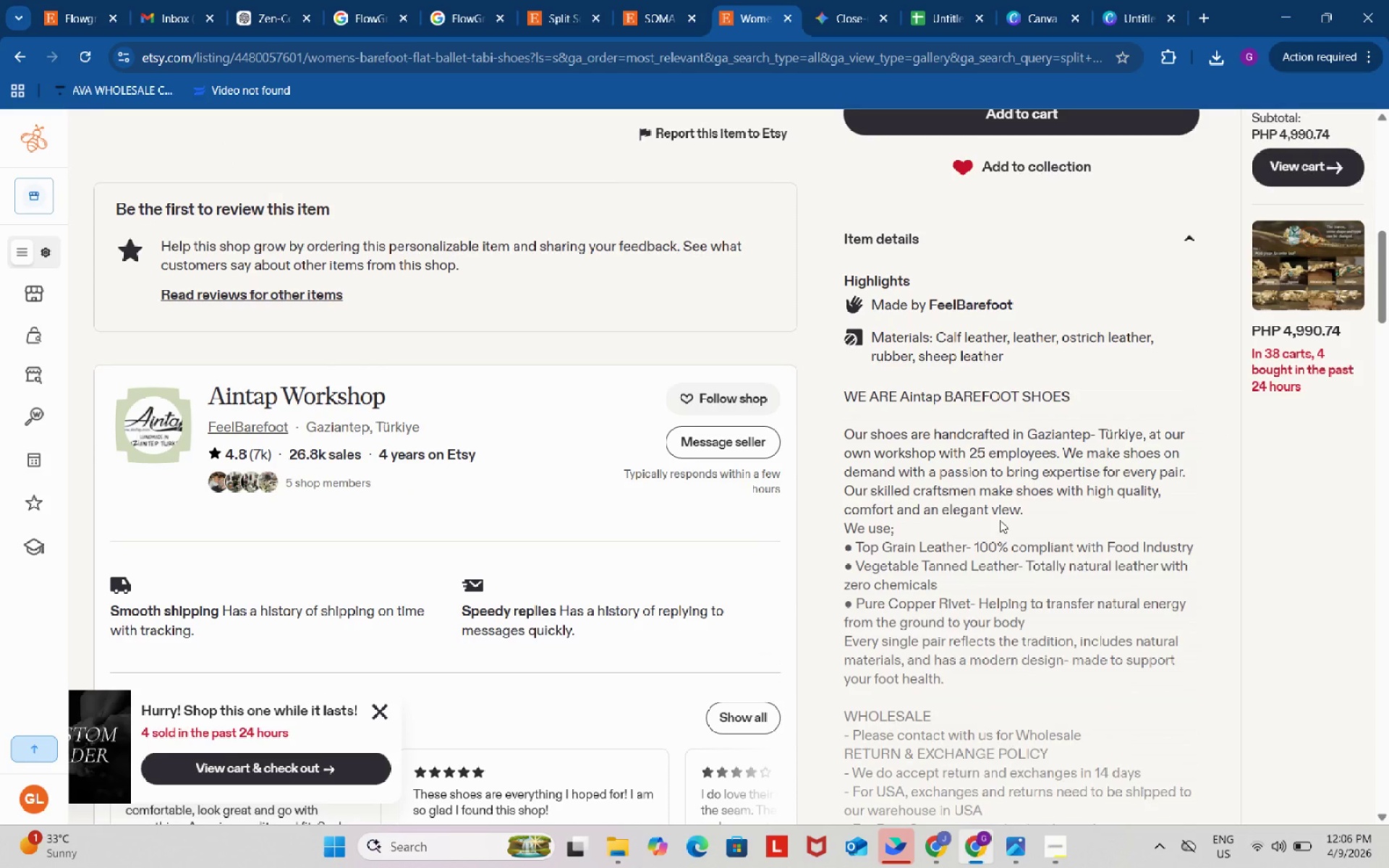 
scroll: coordinate [1000, 520], scroll_direction: down, amount: 1.0